 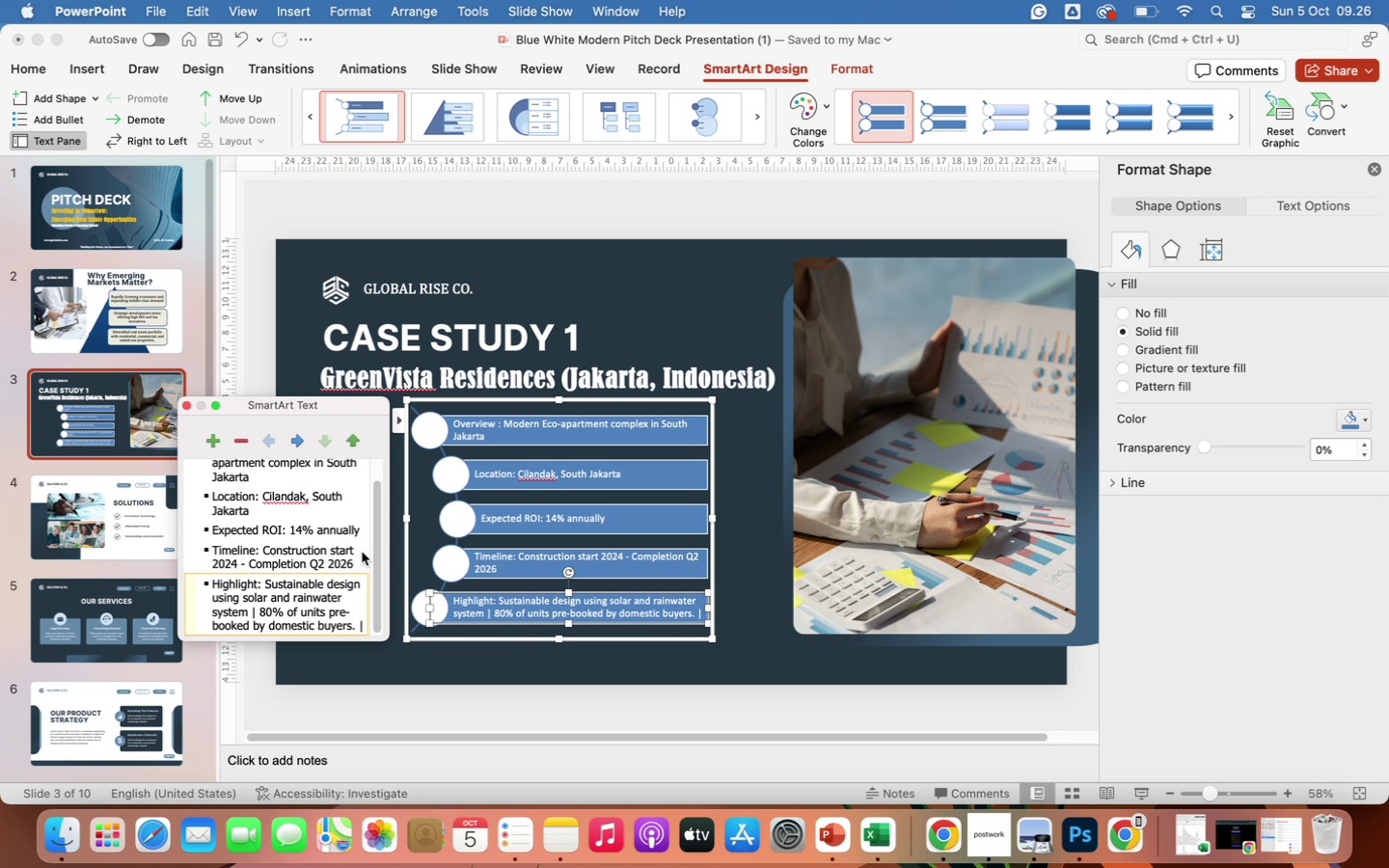 
left_click([355, 628])
 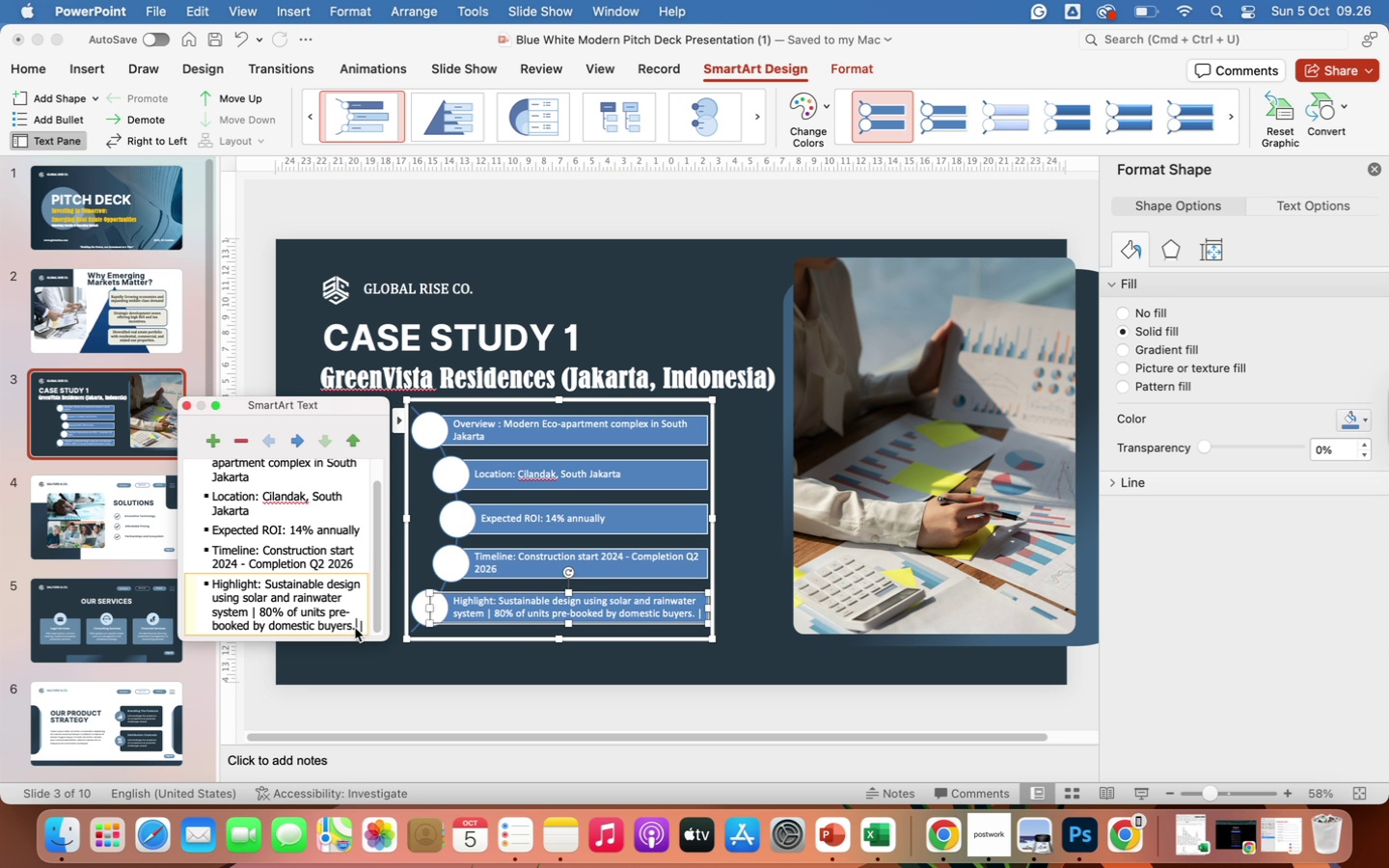 
key(Backspace)
 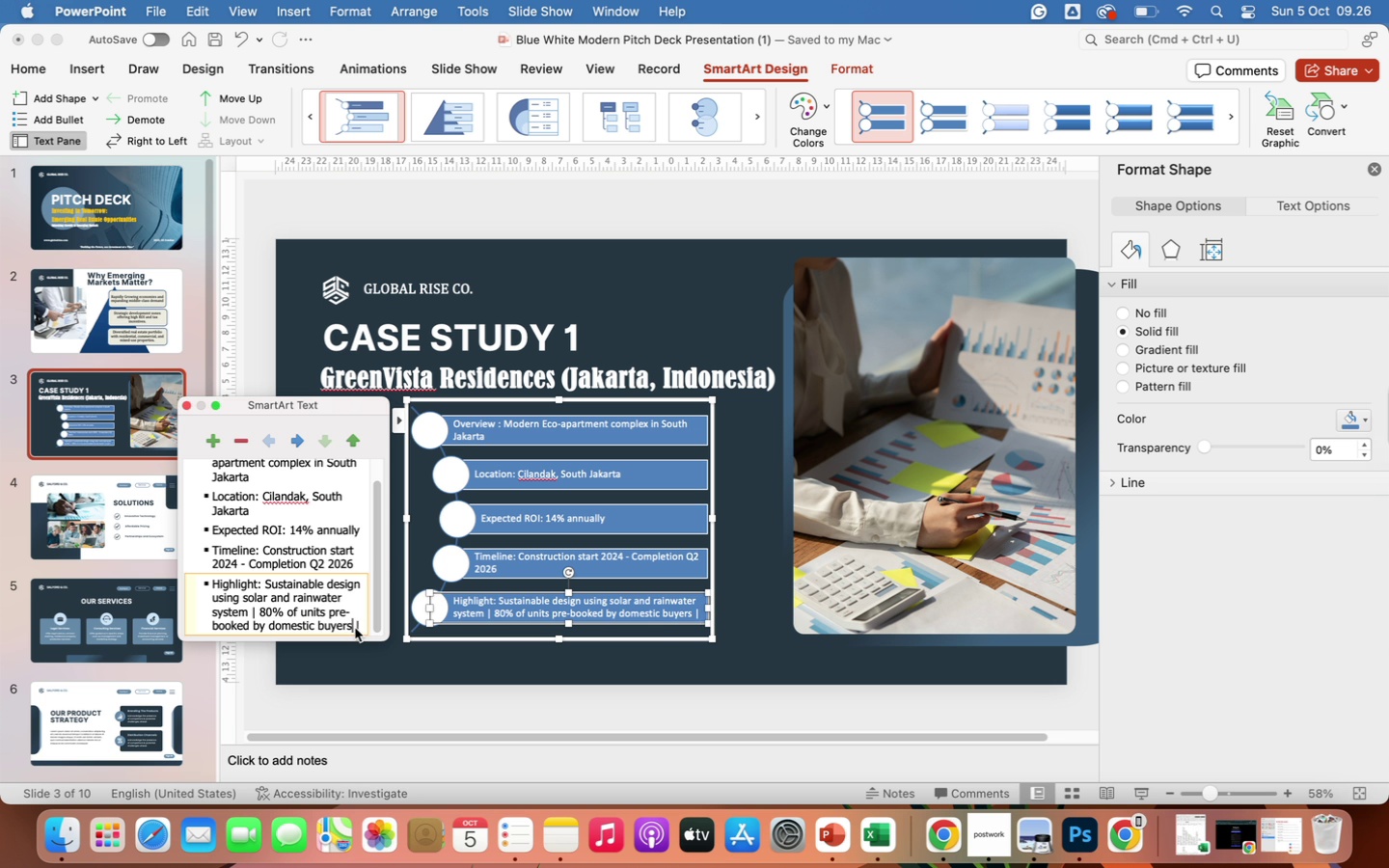 
key(ArrowRight)
 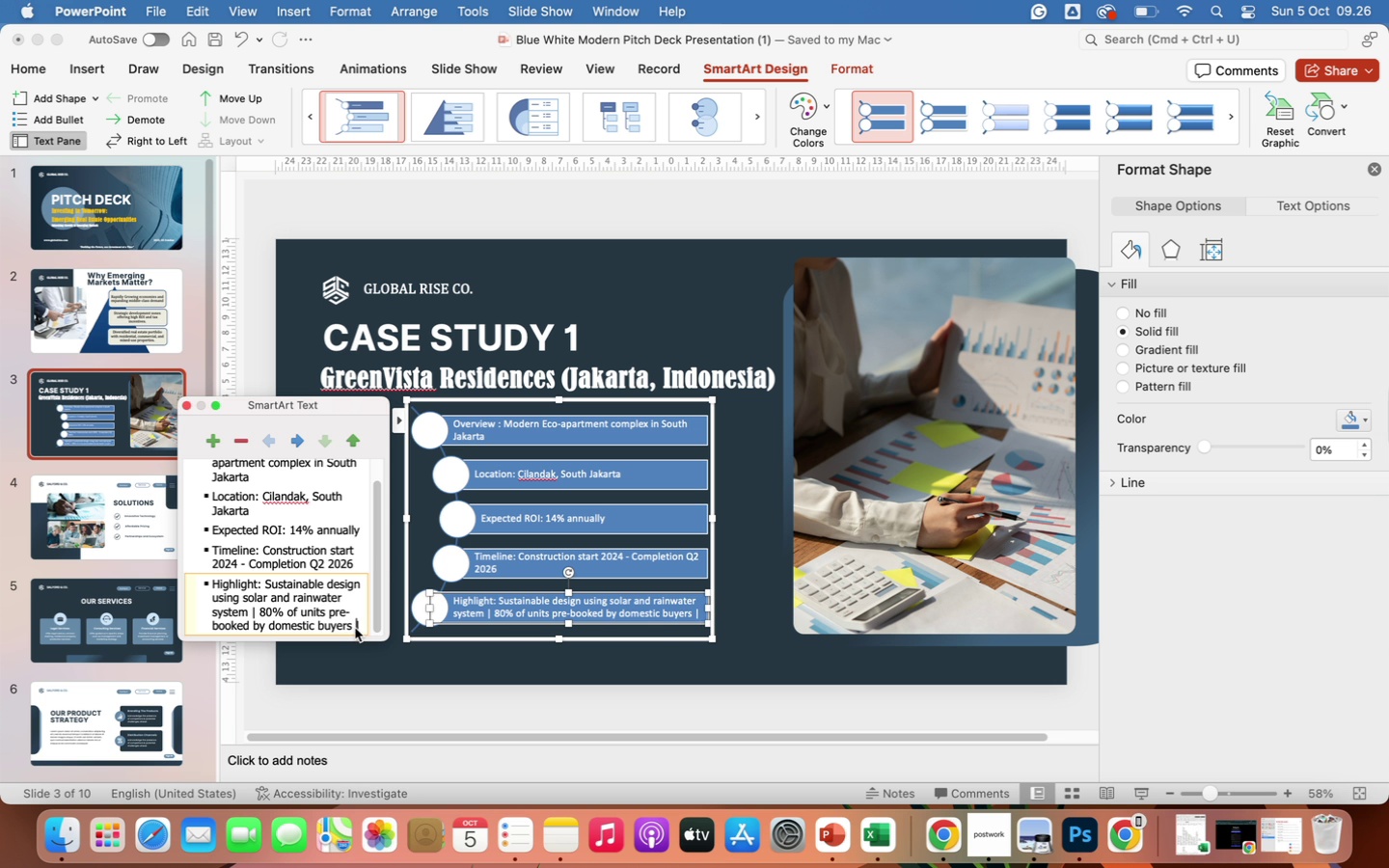 
key(ArrowRight)
 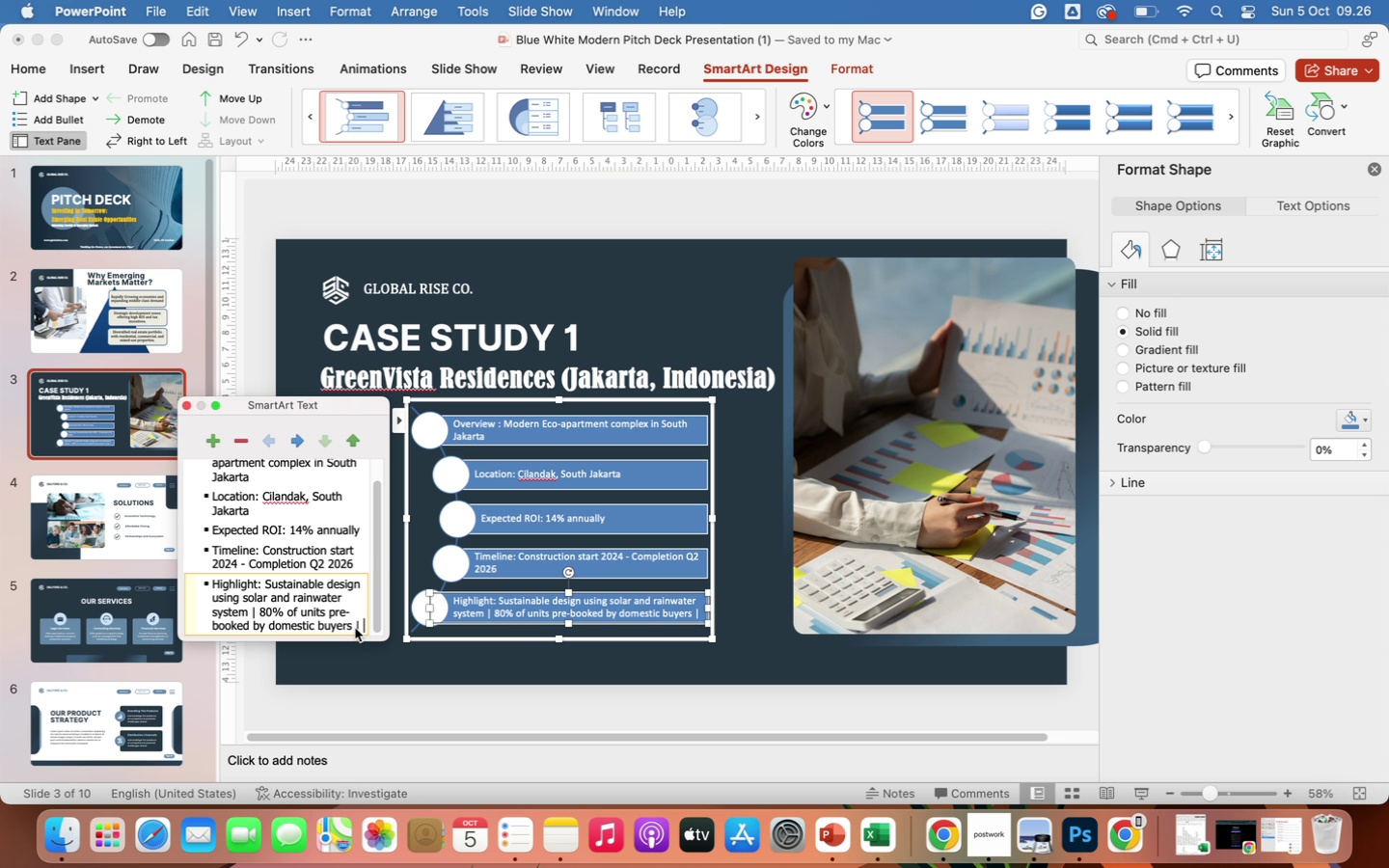 
key(Space)
 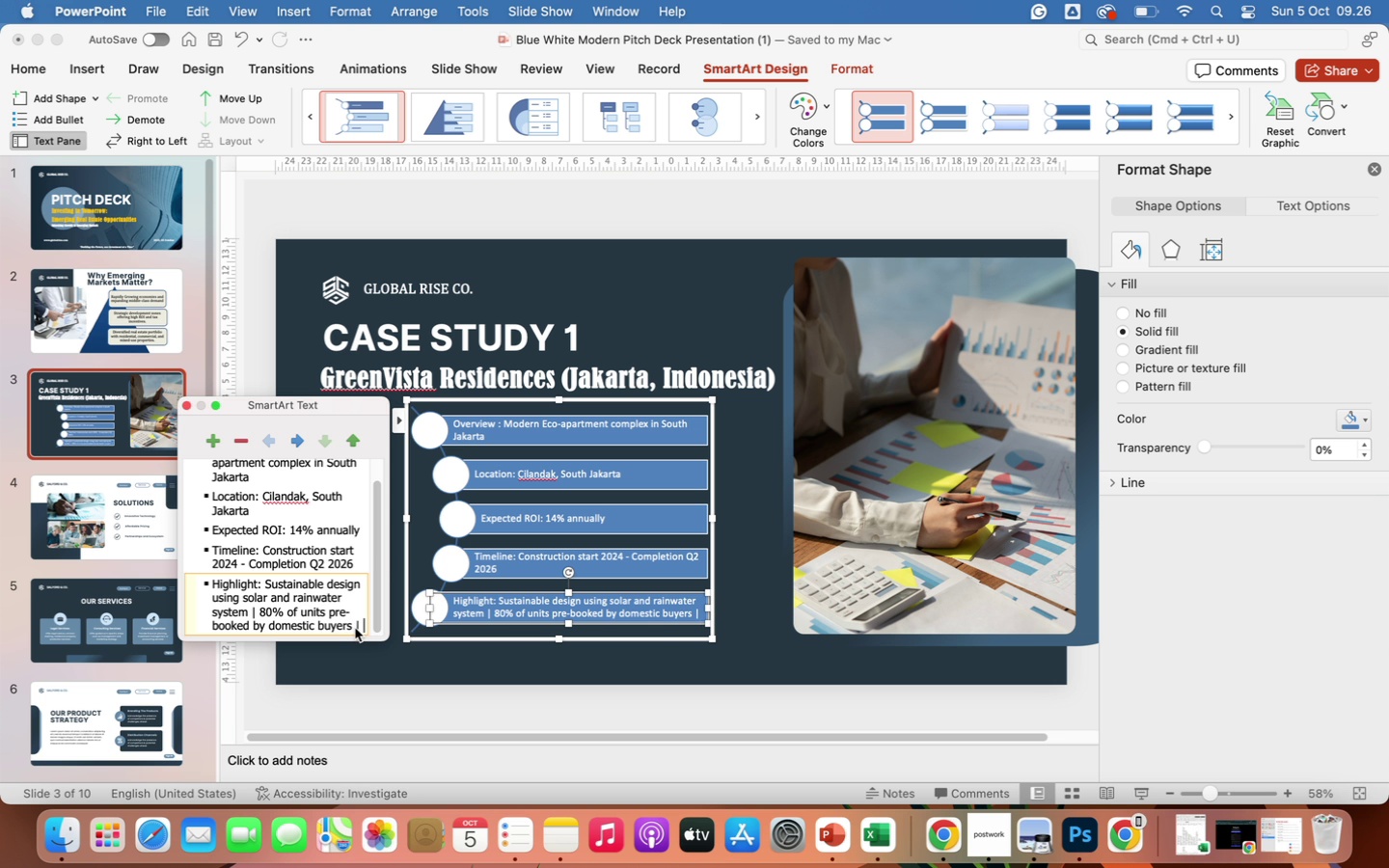 
wait(10.13)
 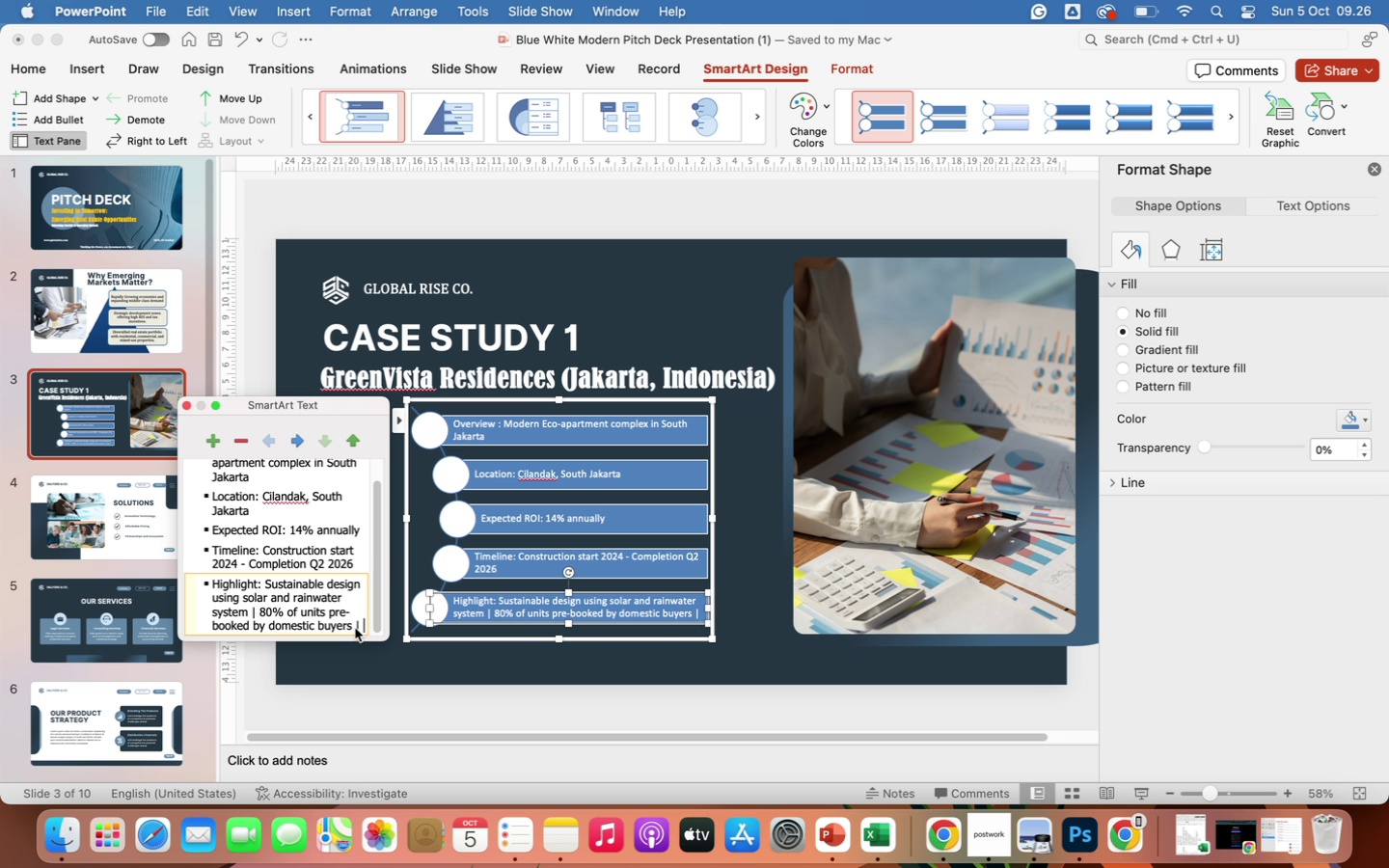 
type(Excellent)
 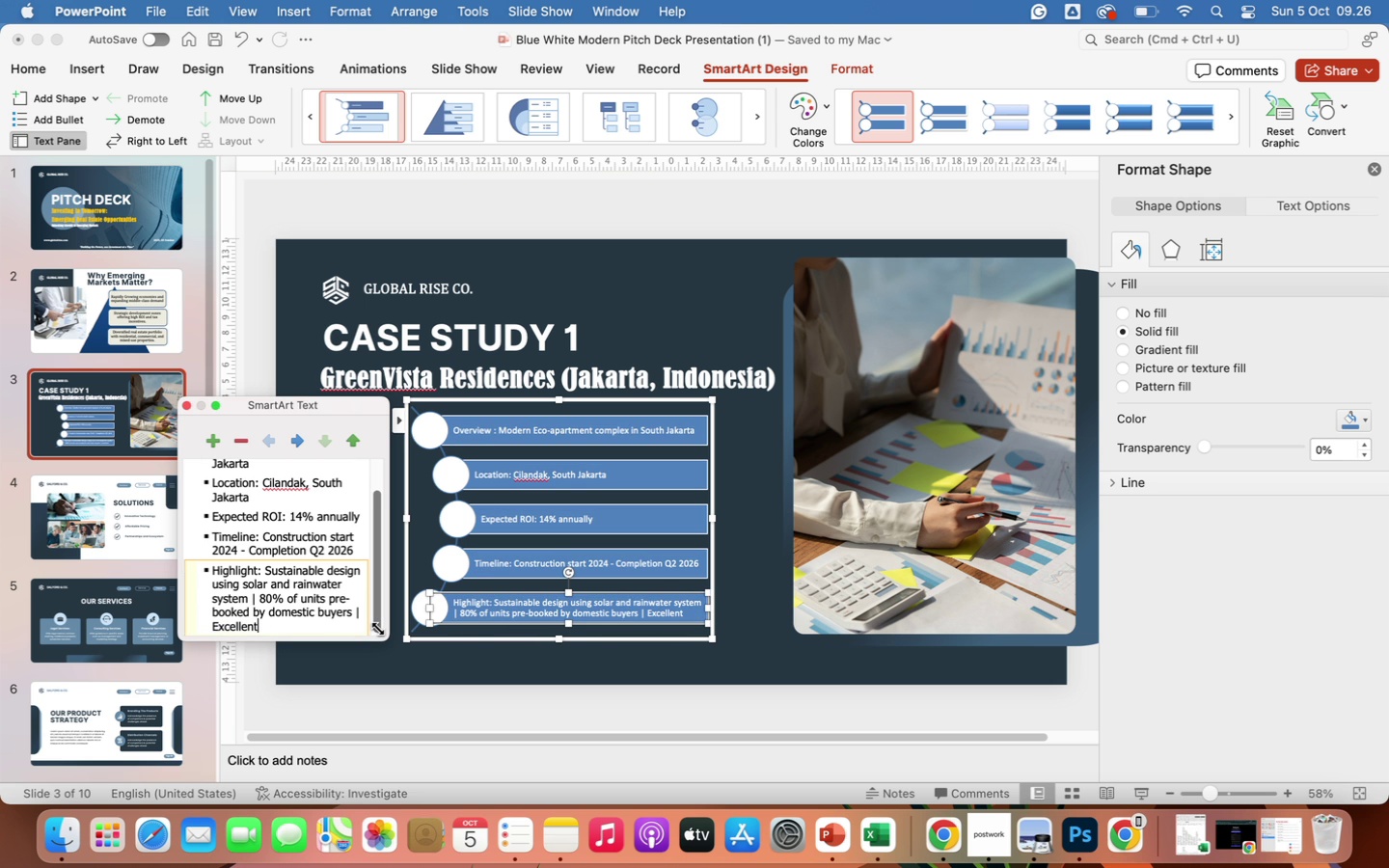 
wait(6.17)
 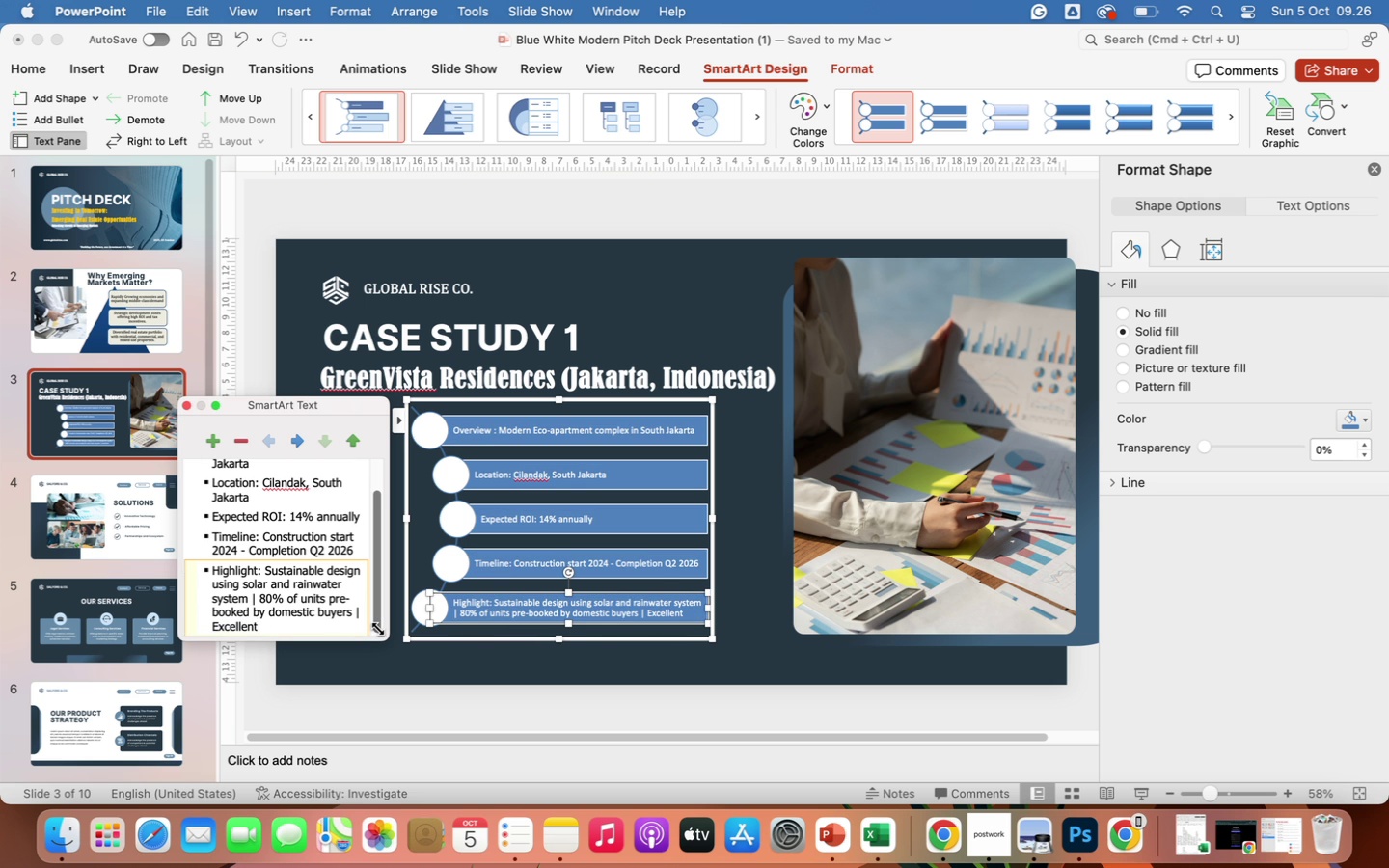 
type( acces)
 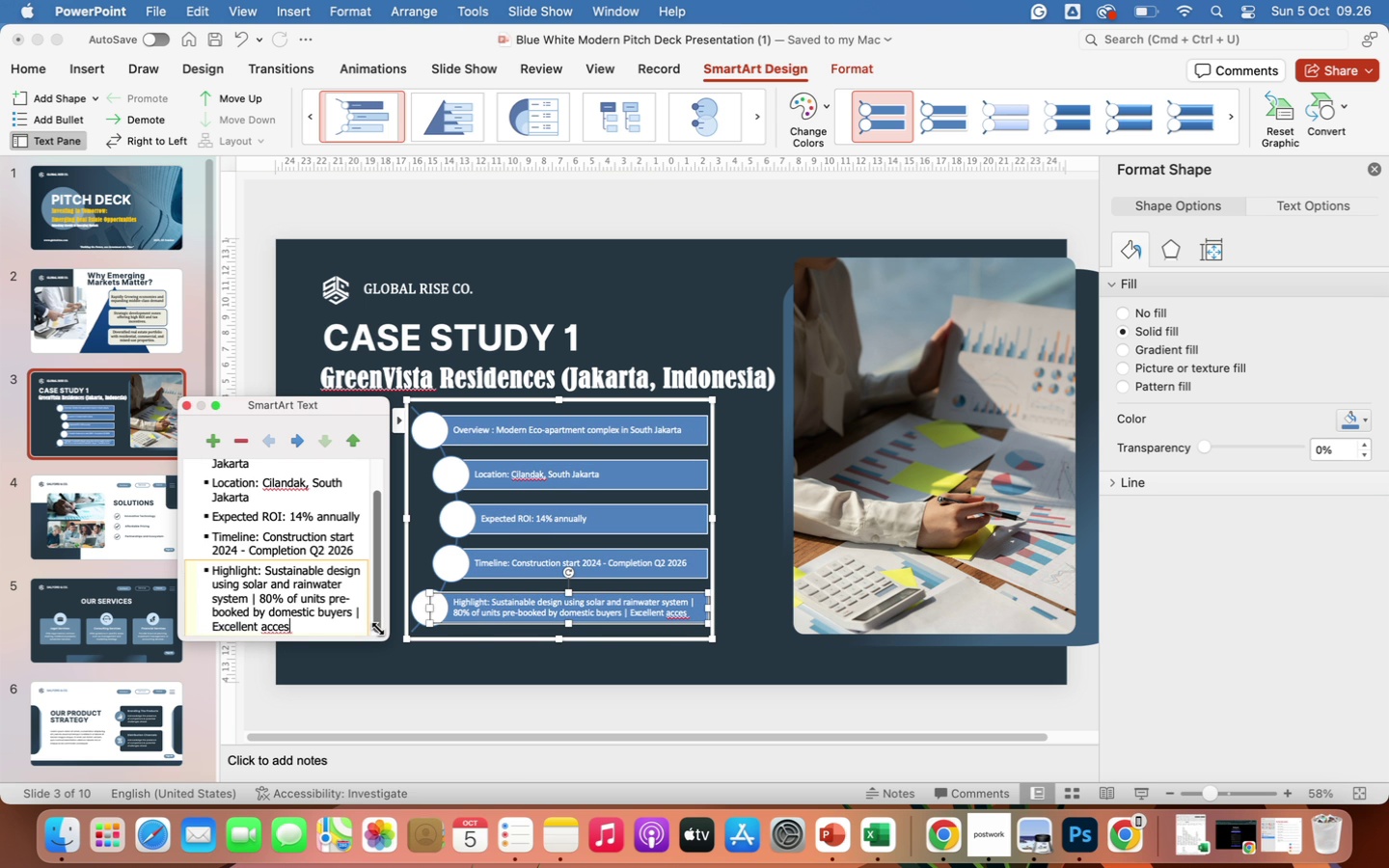 
wait(5.89)
 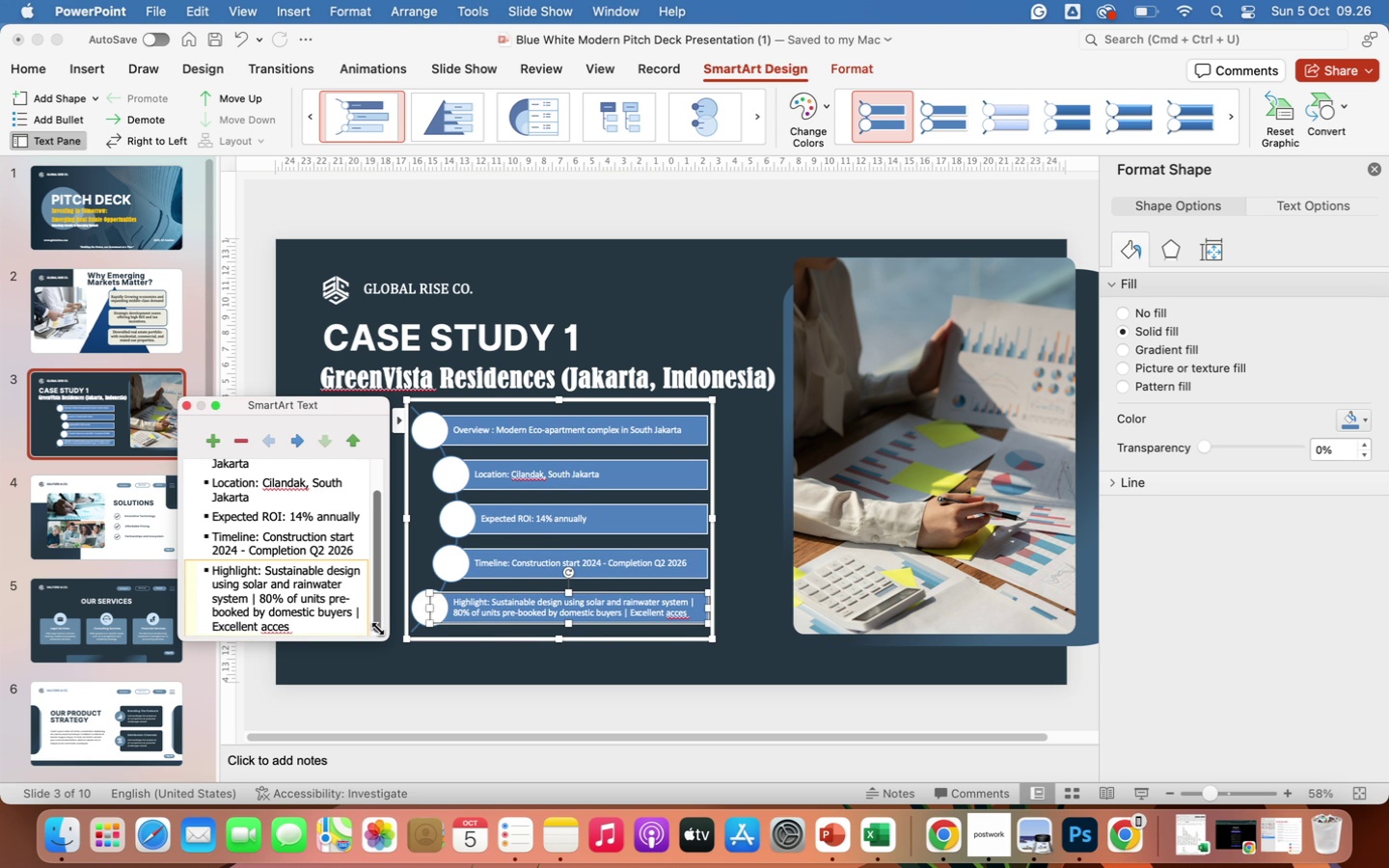 
type( to MRT and toll roads)